 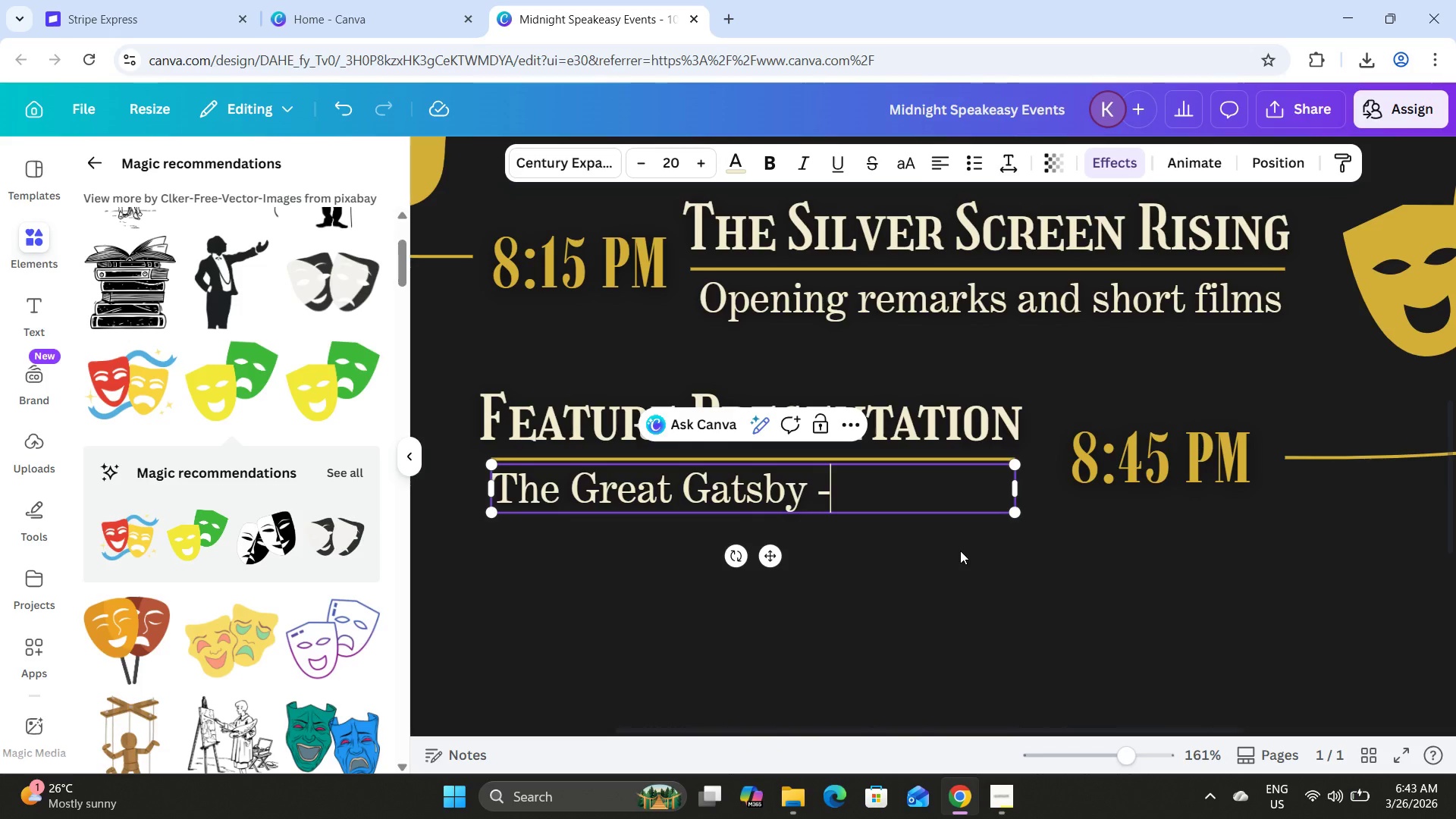 
key(Space)
 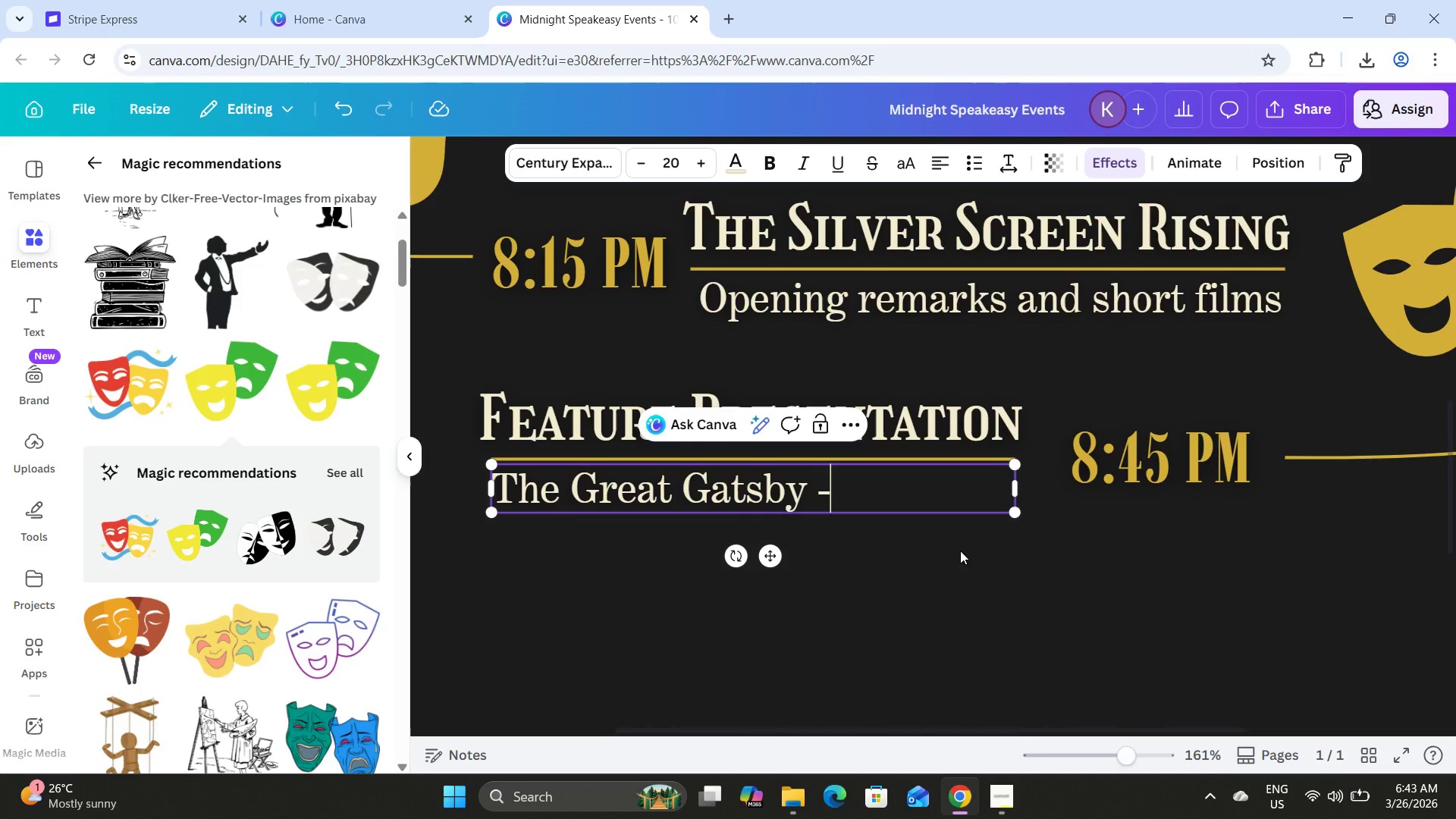 
key(Backspace)
 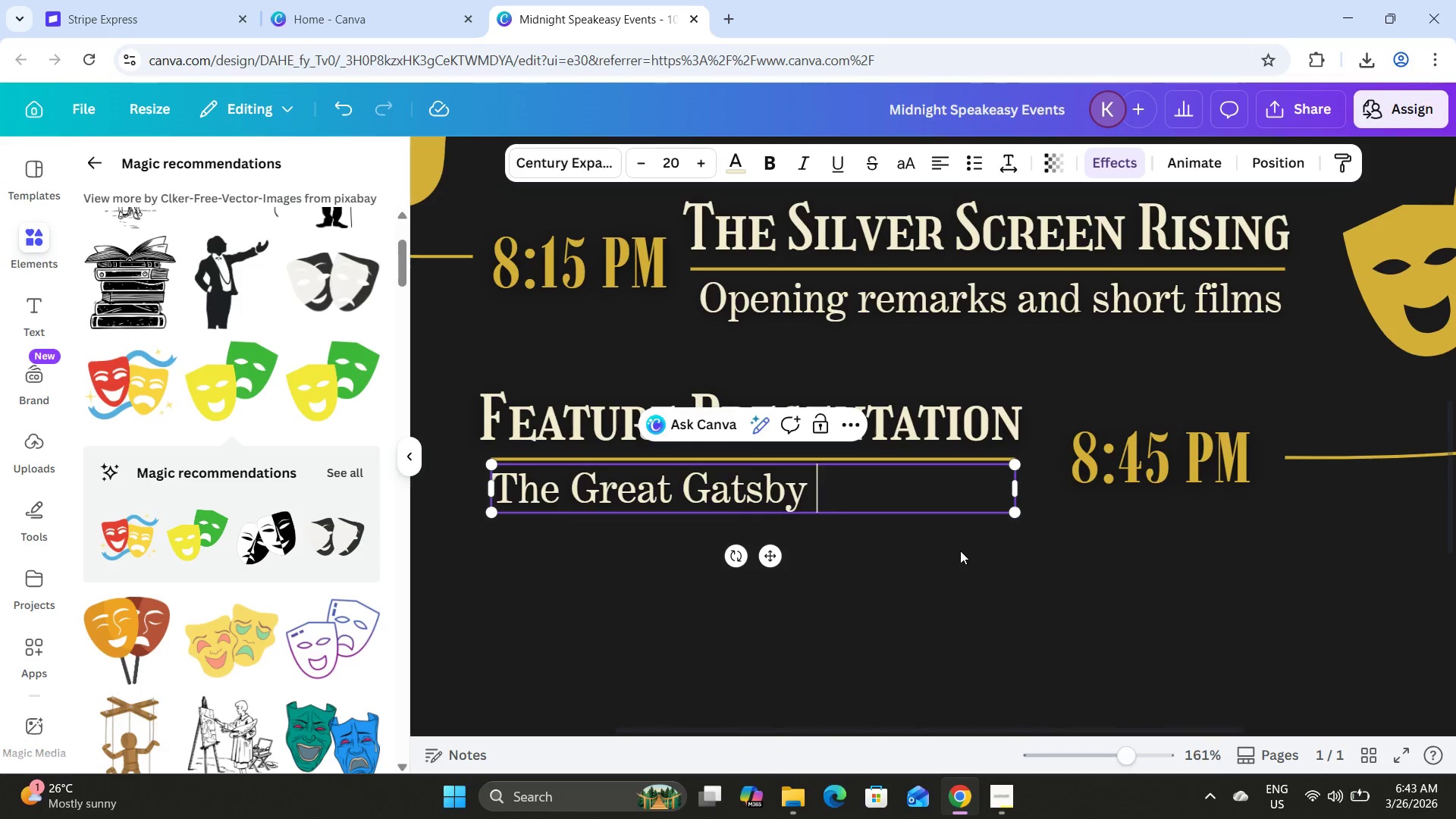 
key(Backspace)
 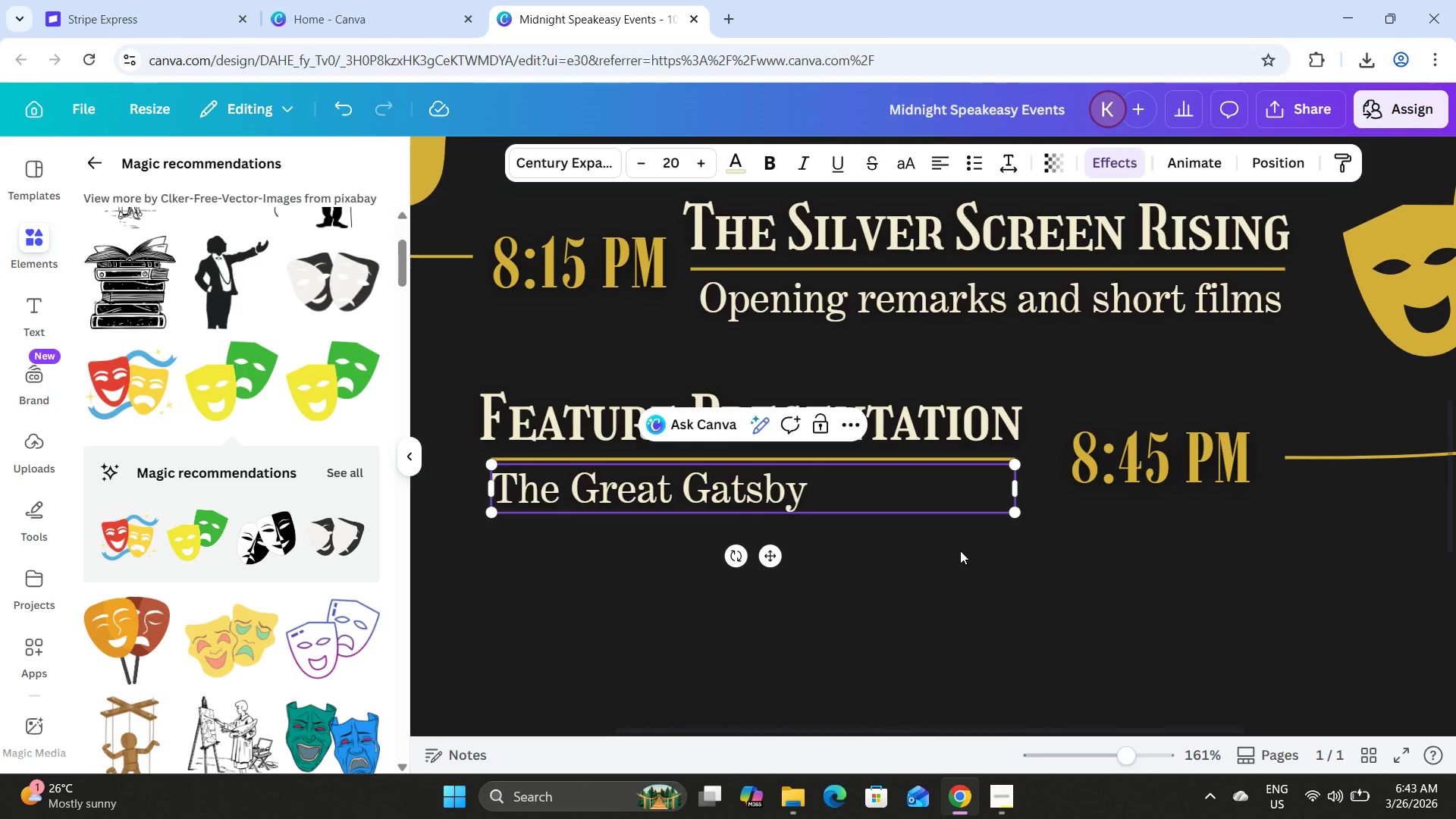 
key(Alt+Numpad0)
 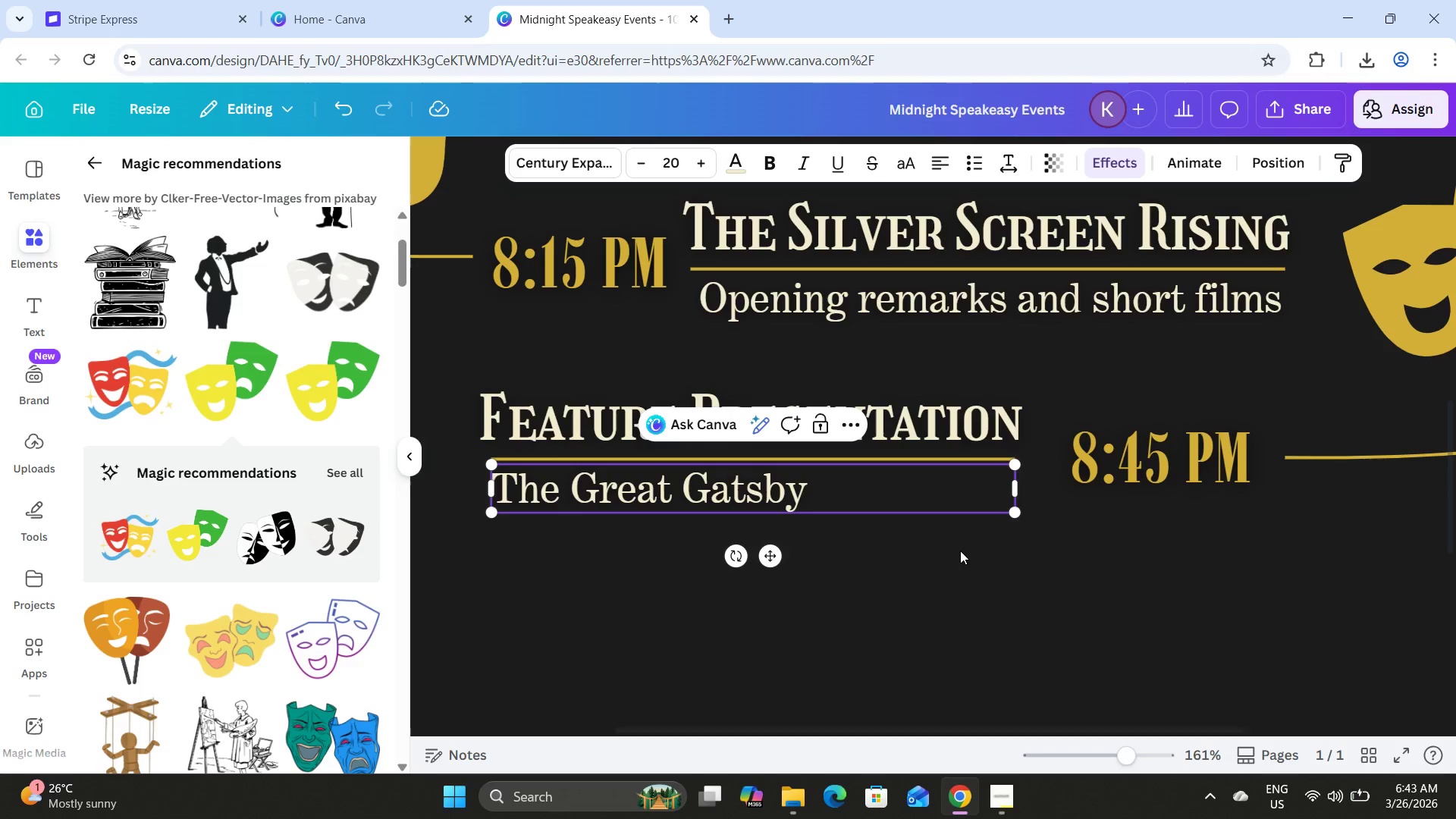 
key(Alt+Numpad1)
 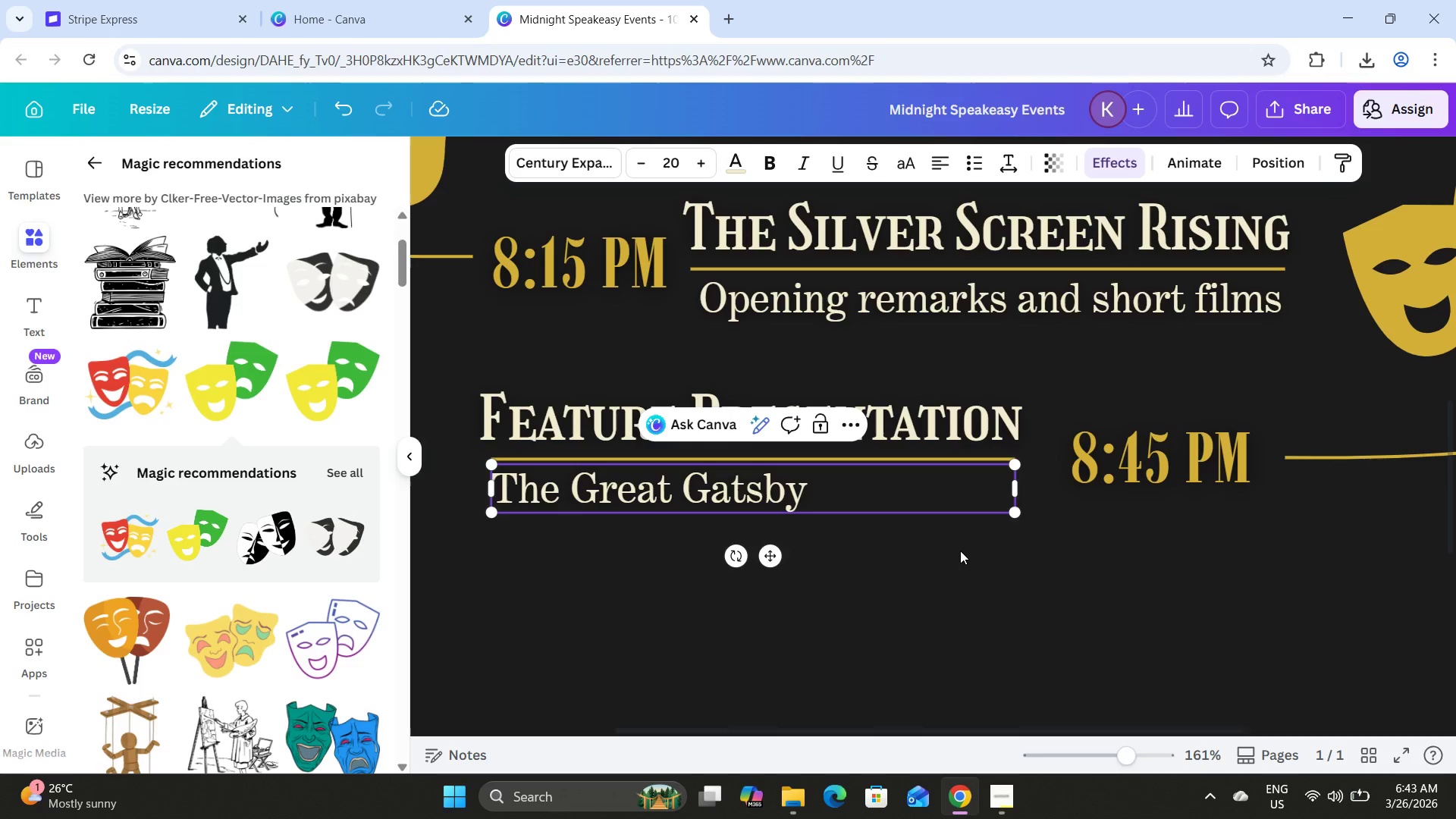 
key(Alt+Numpad5)
 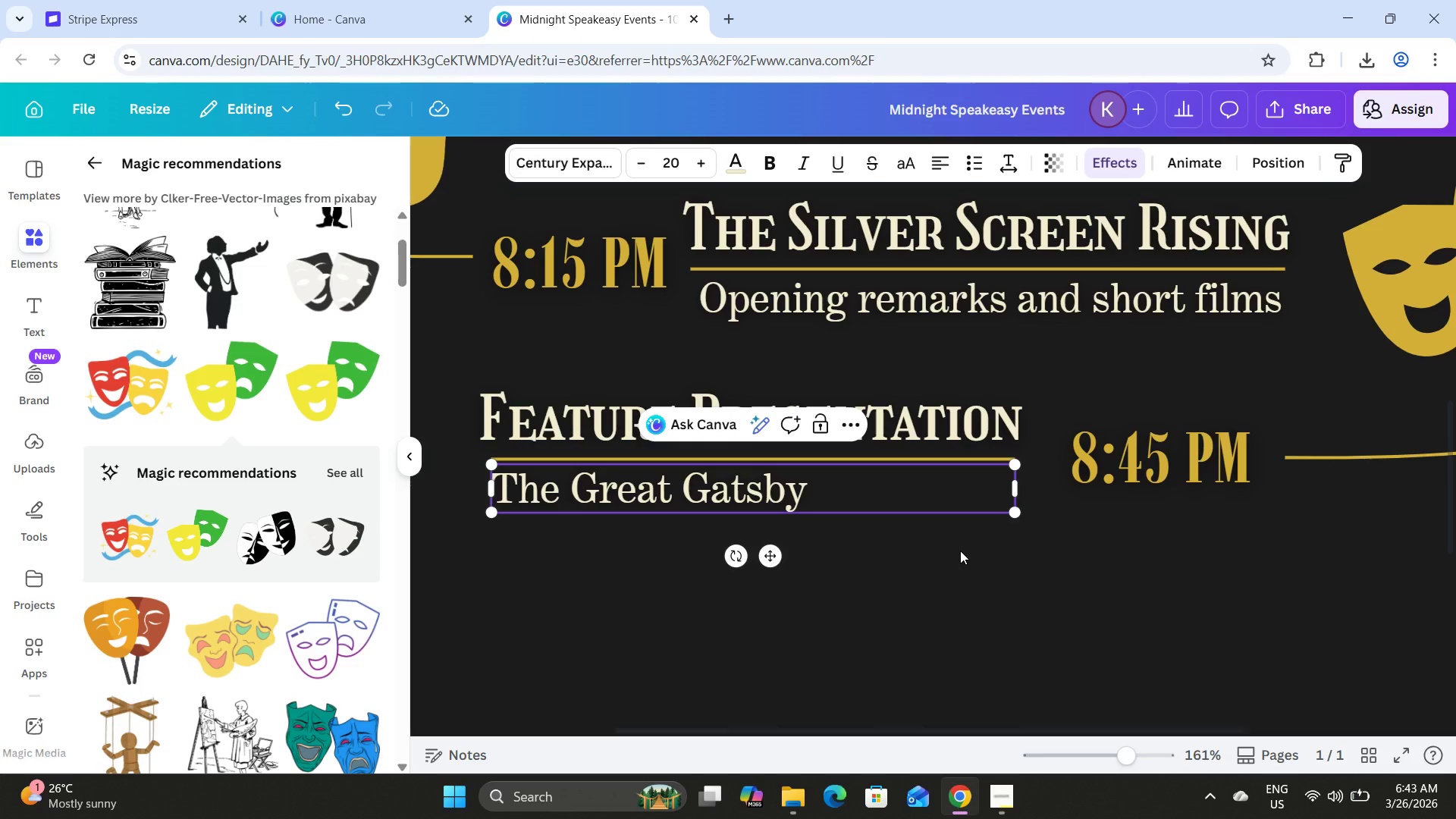 
key(Alt+Numpad1)
 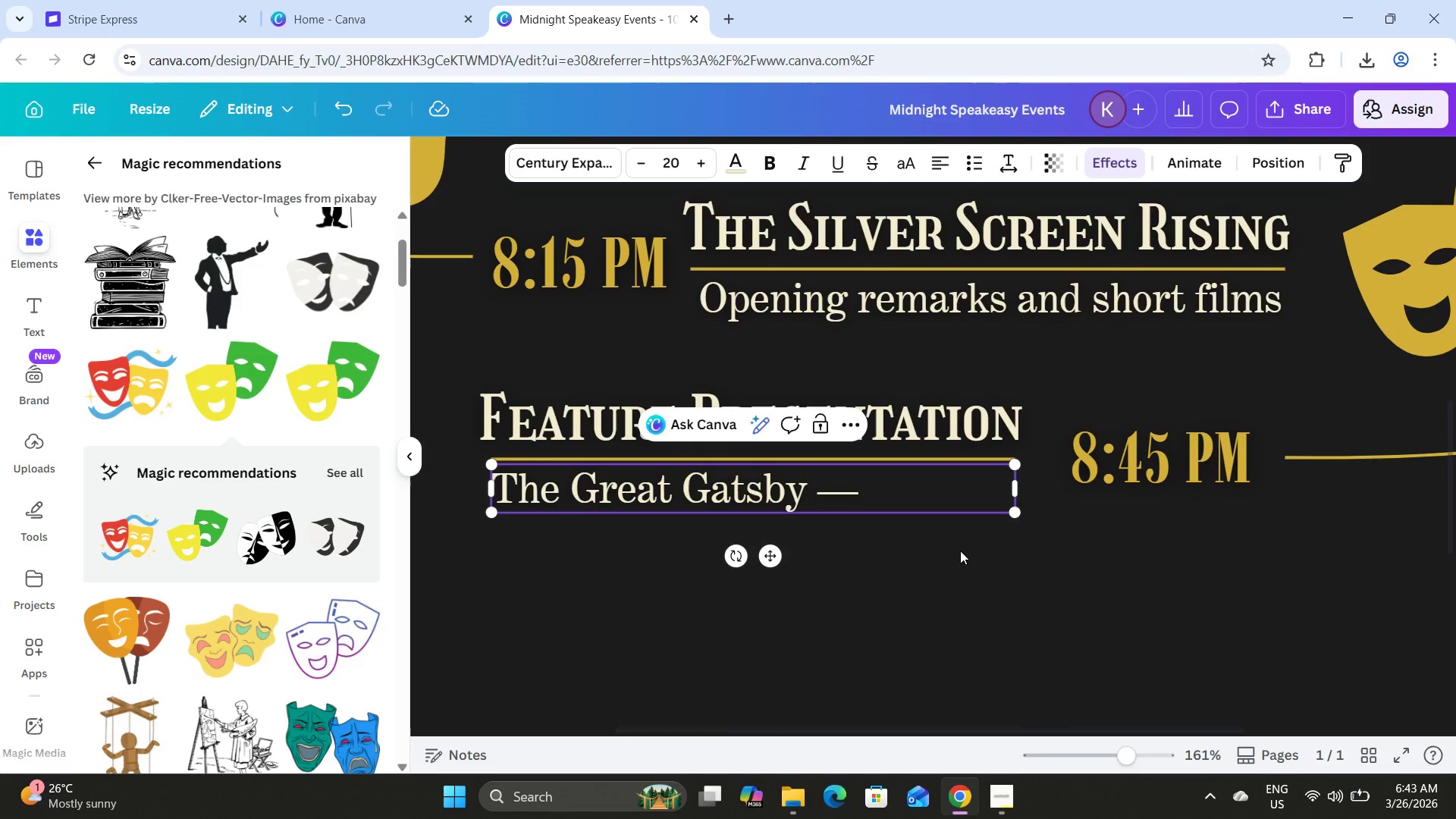 
key(Space)
 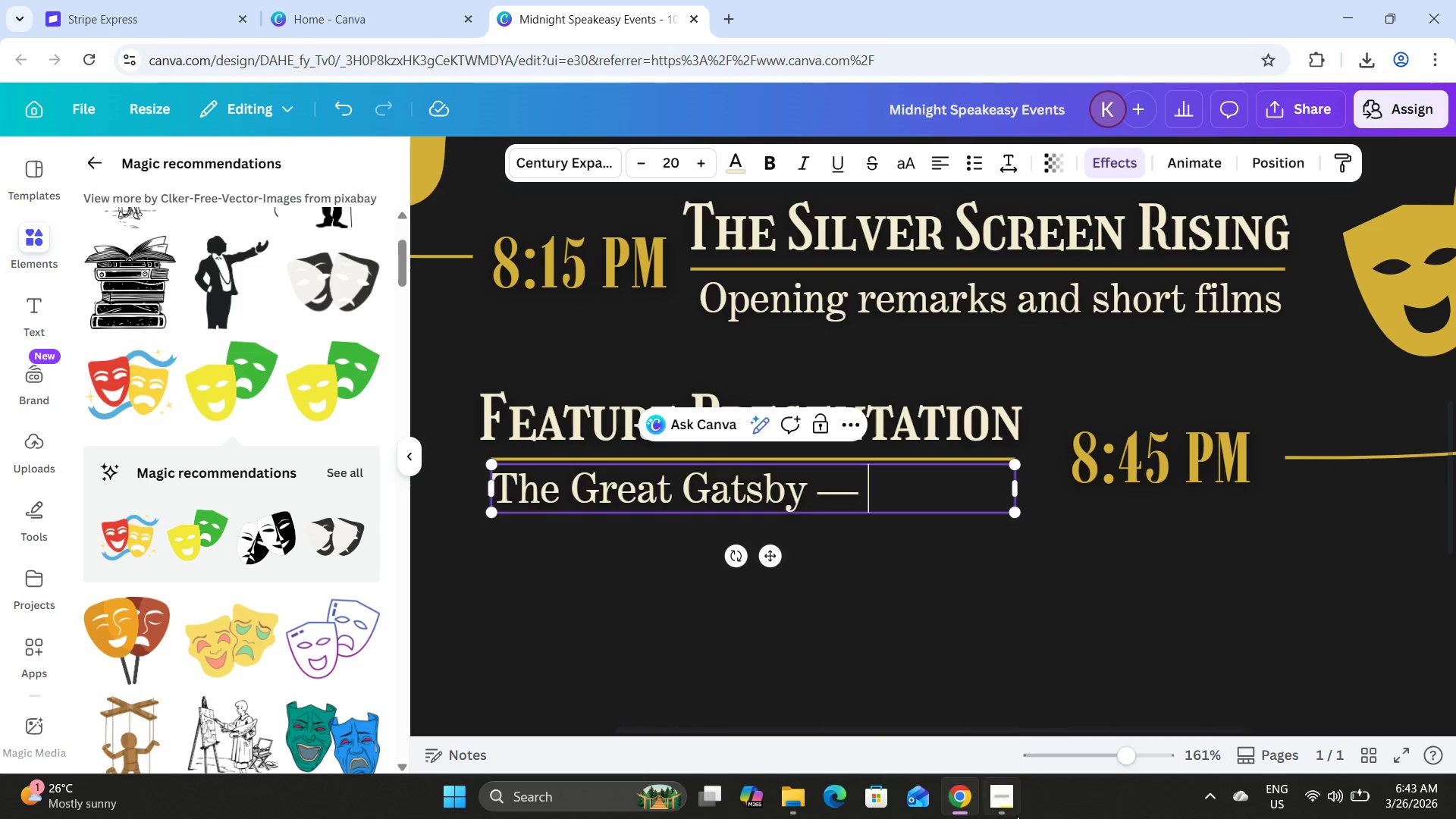 
left_click([1008, 809])